 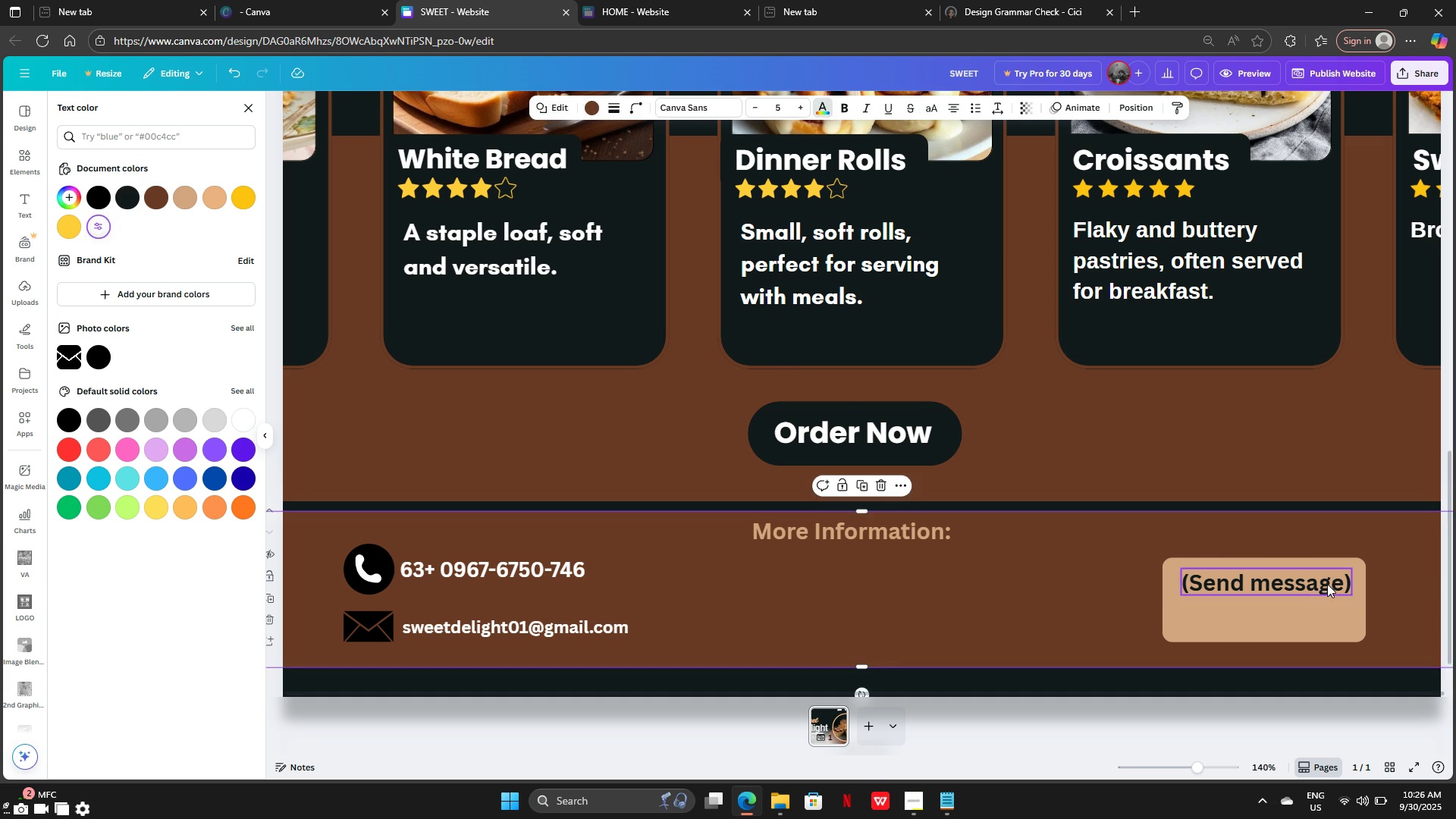 
left_click([1317, 585])
 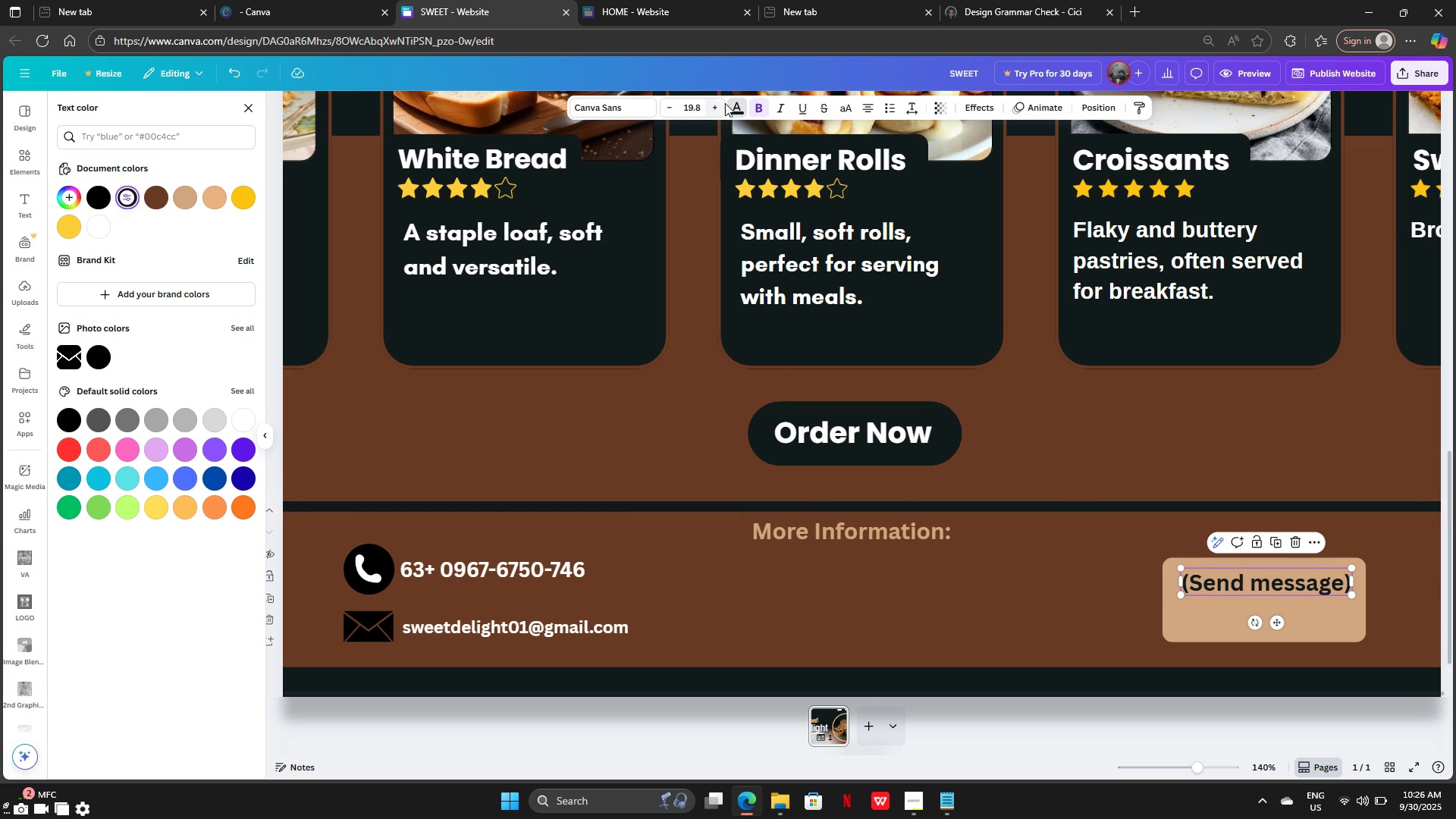 
left_click([730, 107])
 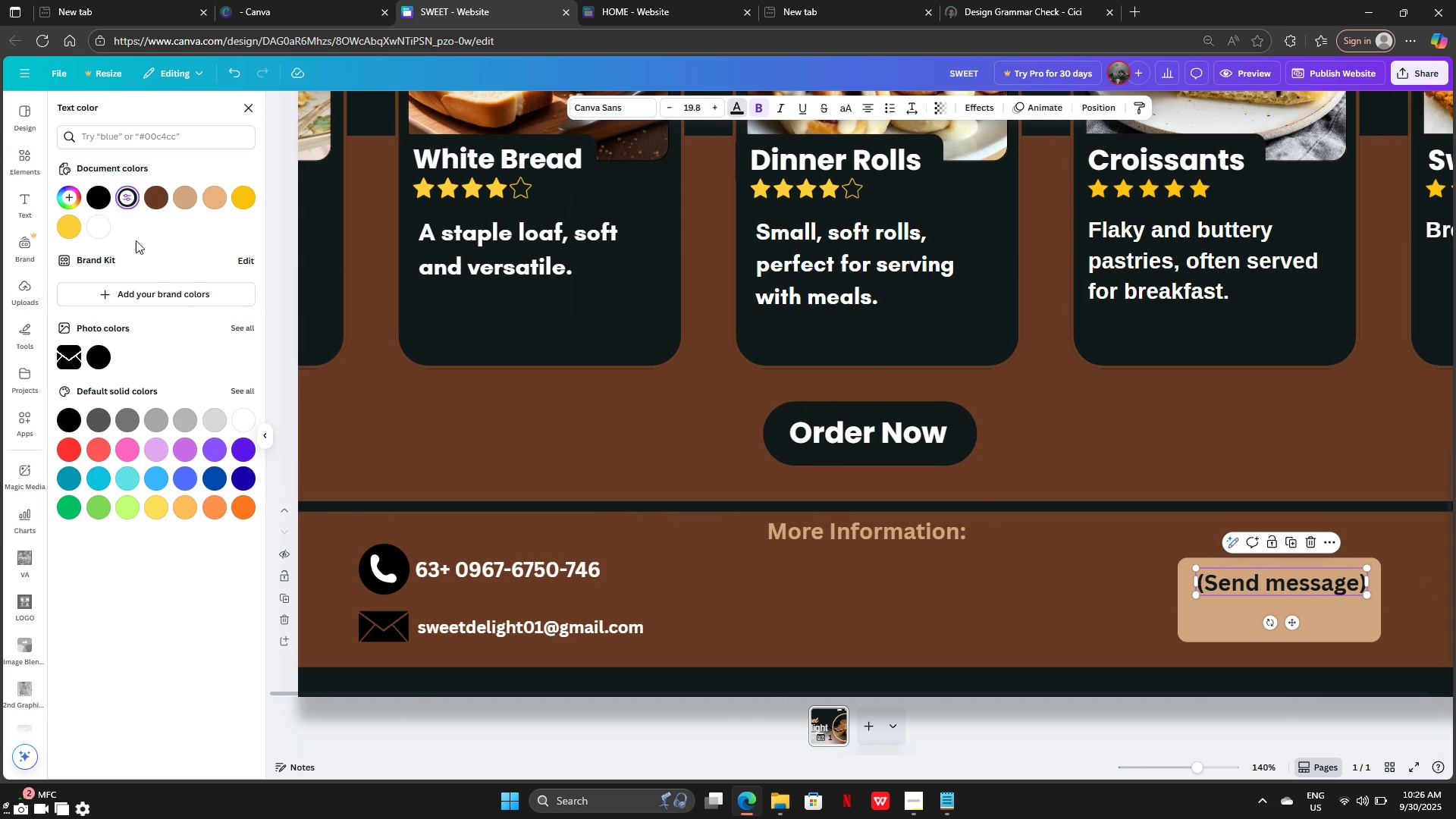 
left_click([186, 196])
 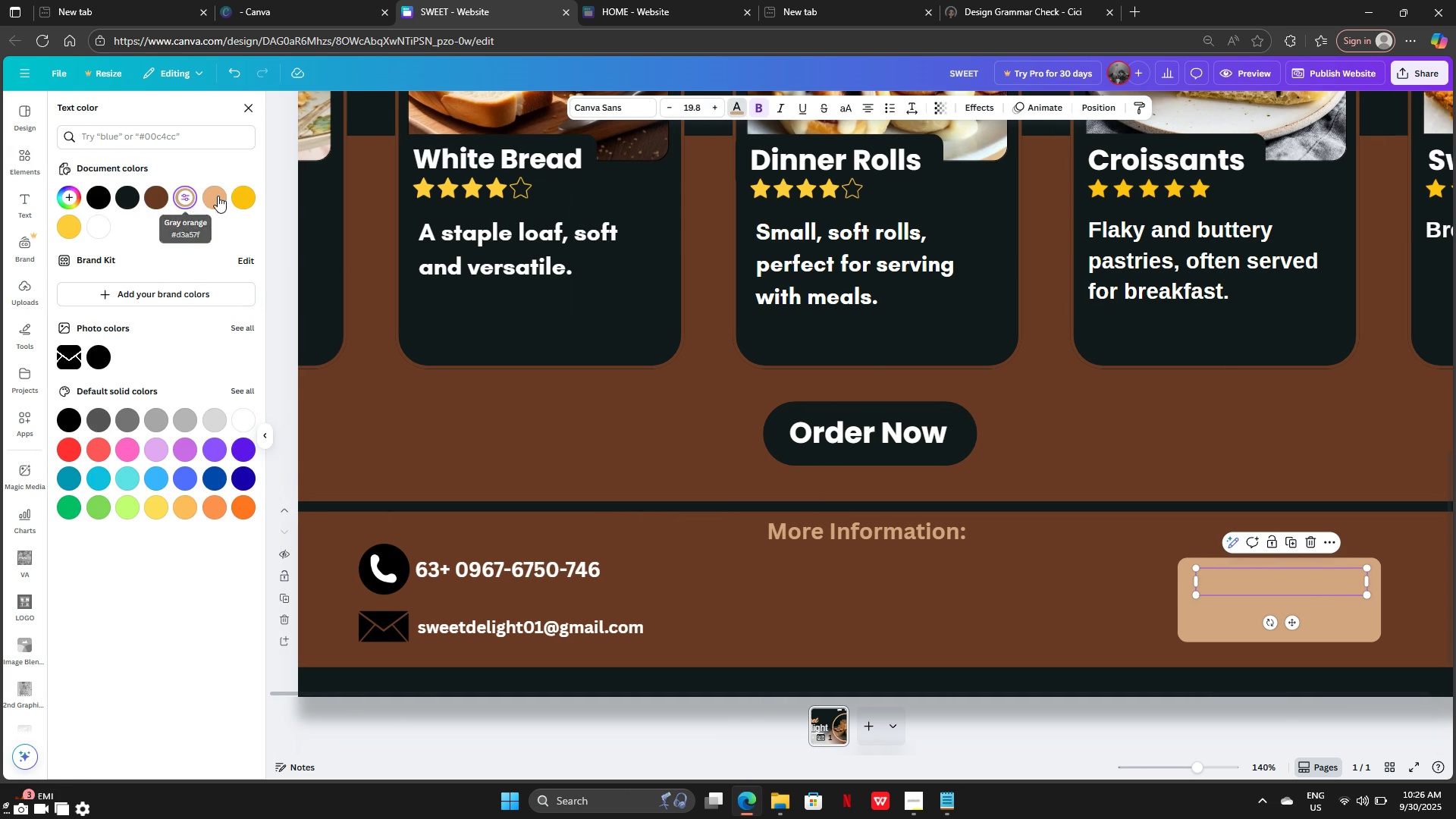 
left_click([218, 196])
 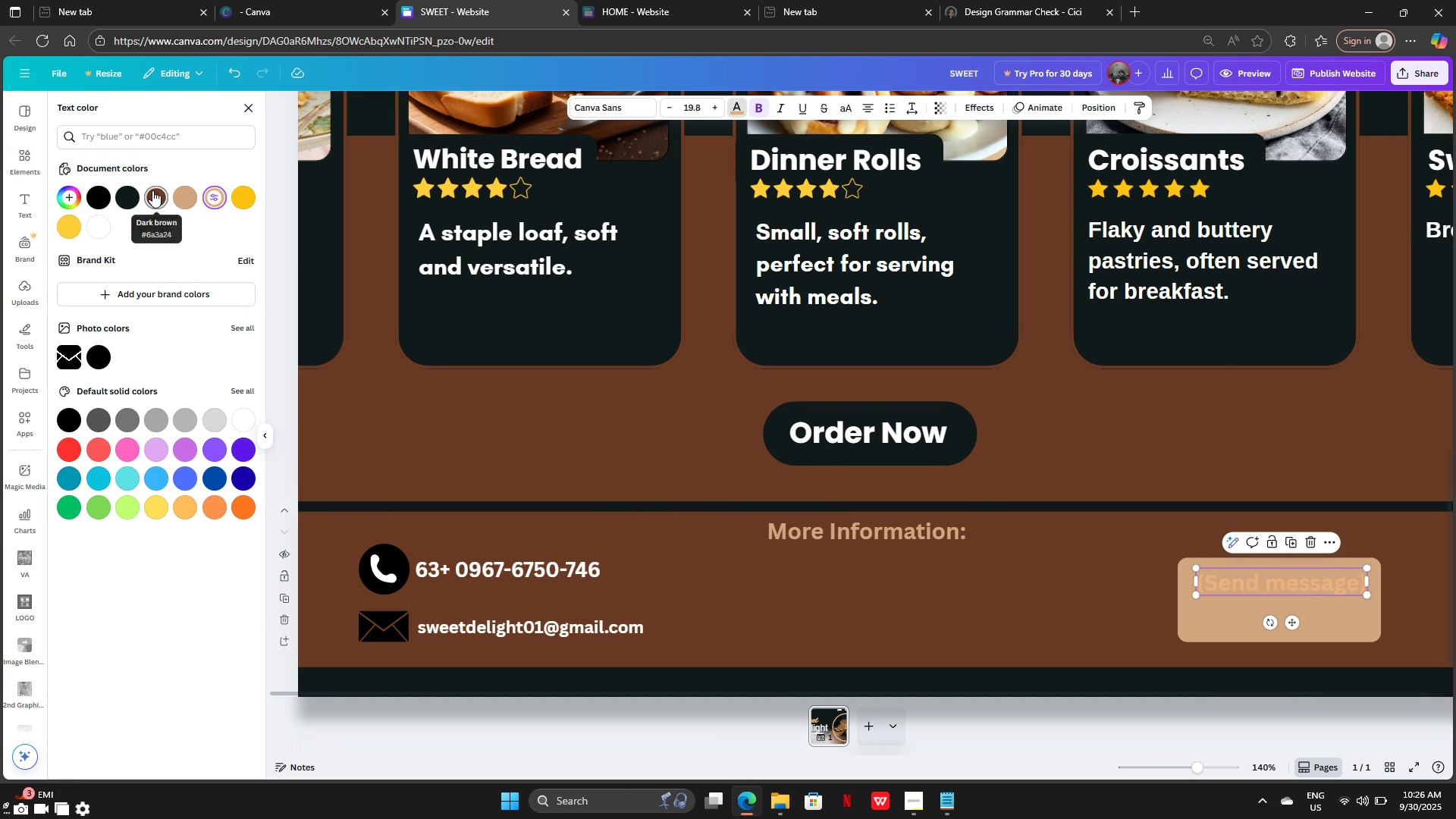 
left_click([152, 190])